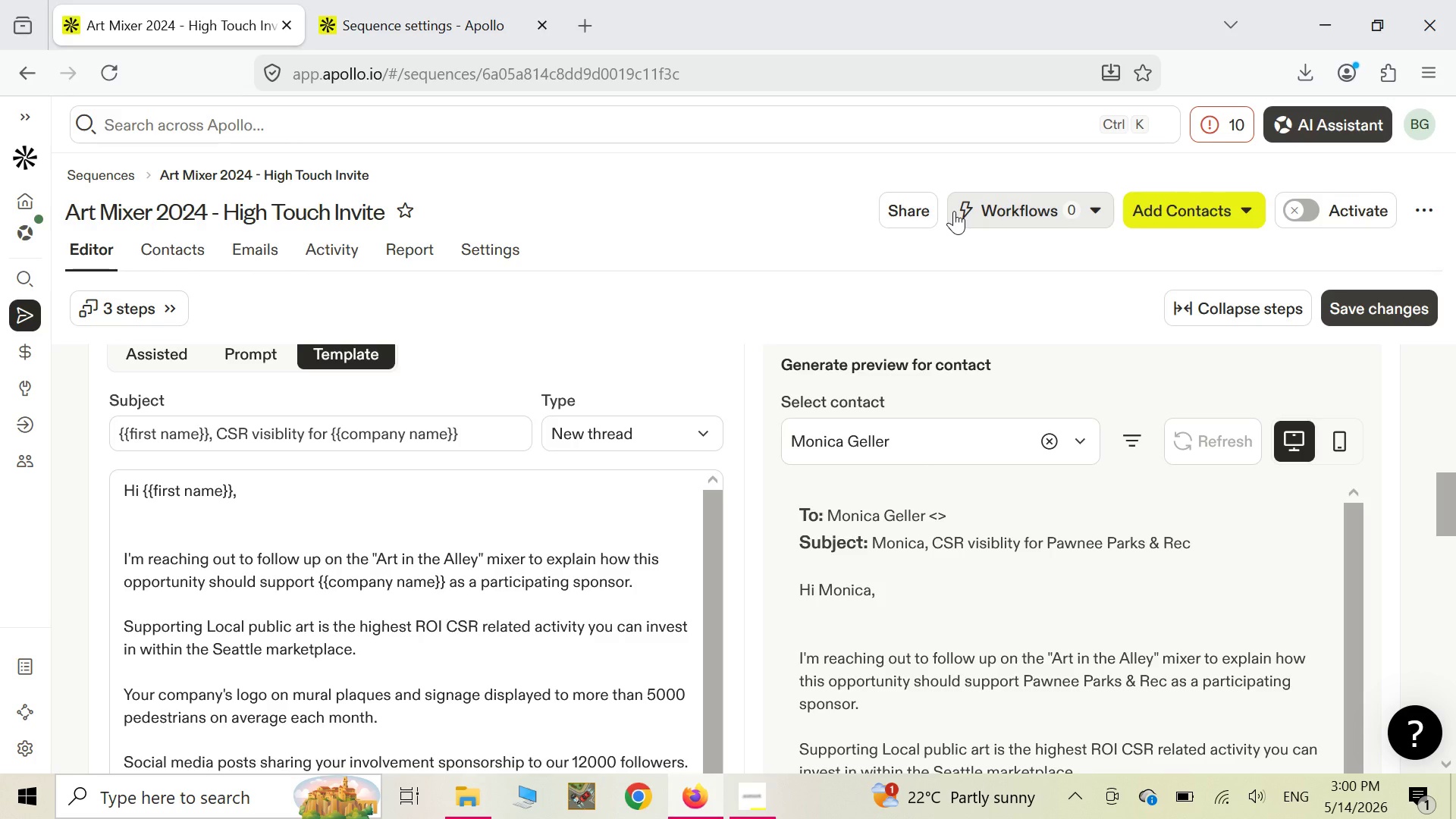 
wait(49.91)
 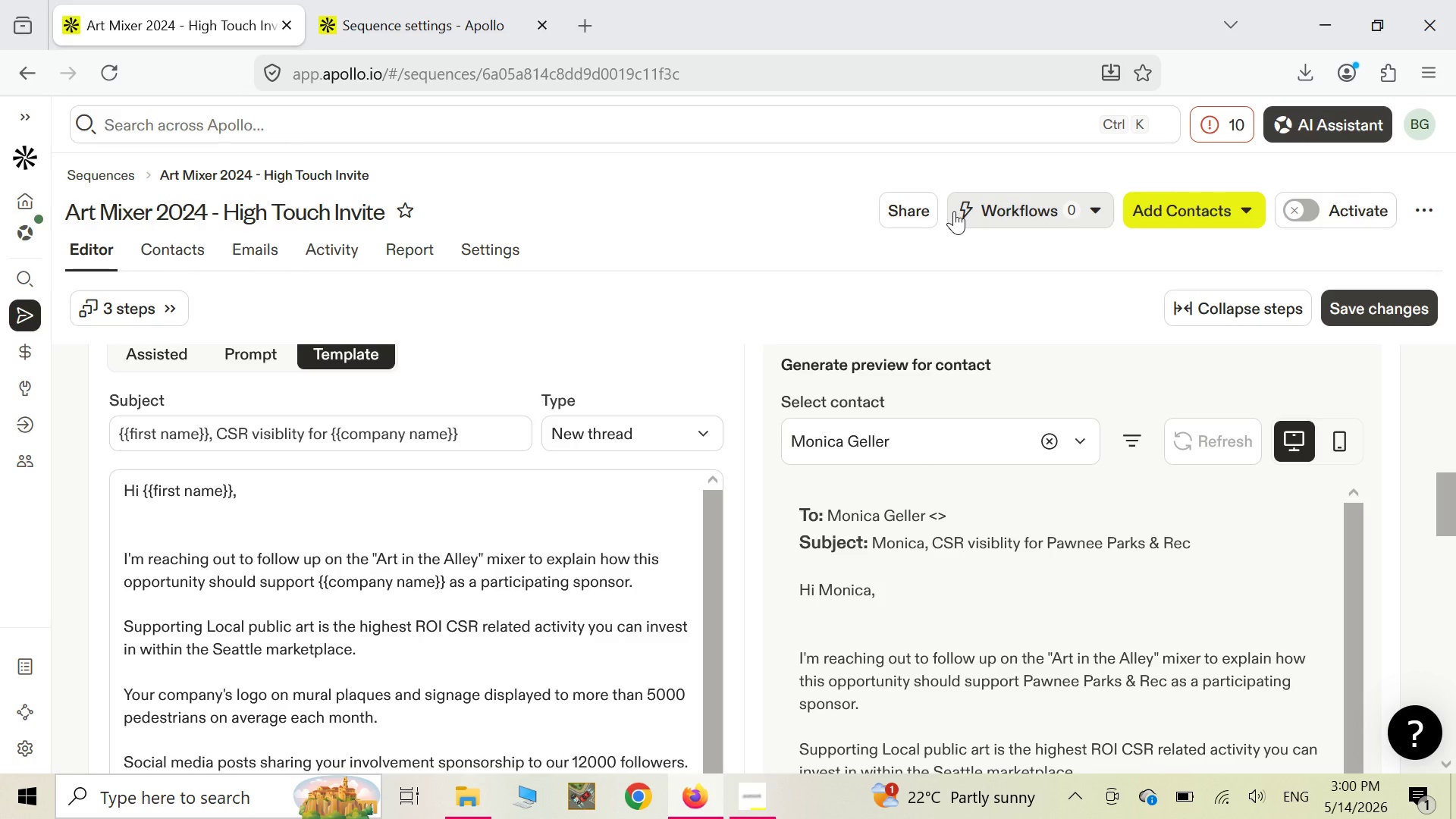 
scroll: coordinate [733, 526], scroll_direction: down, amount: 11.0
 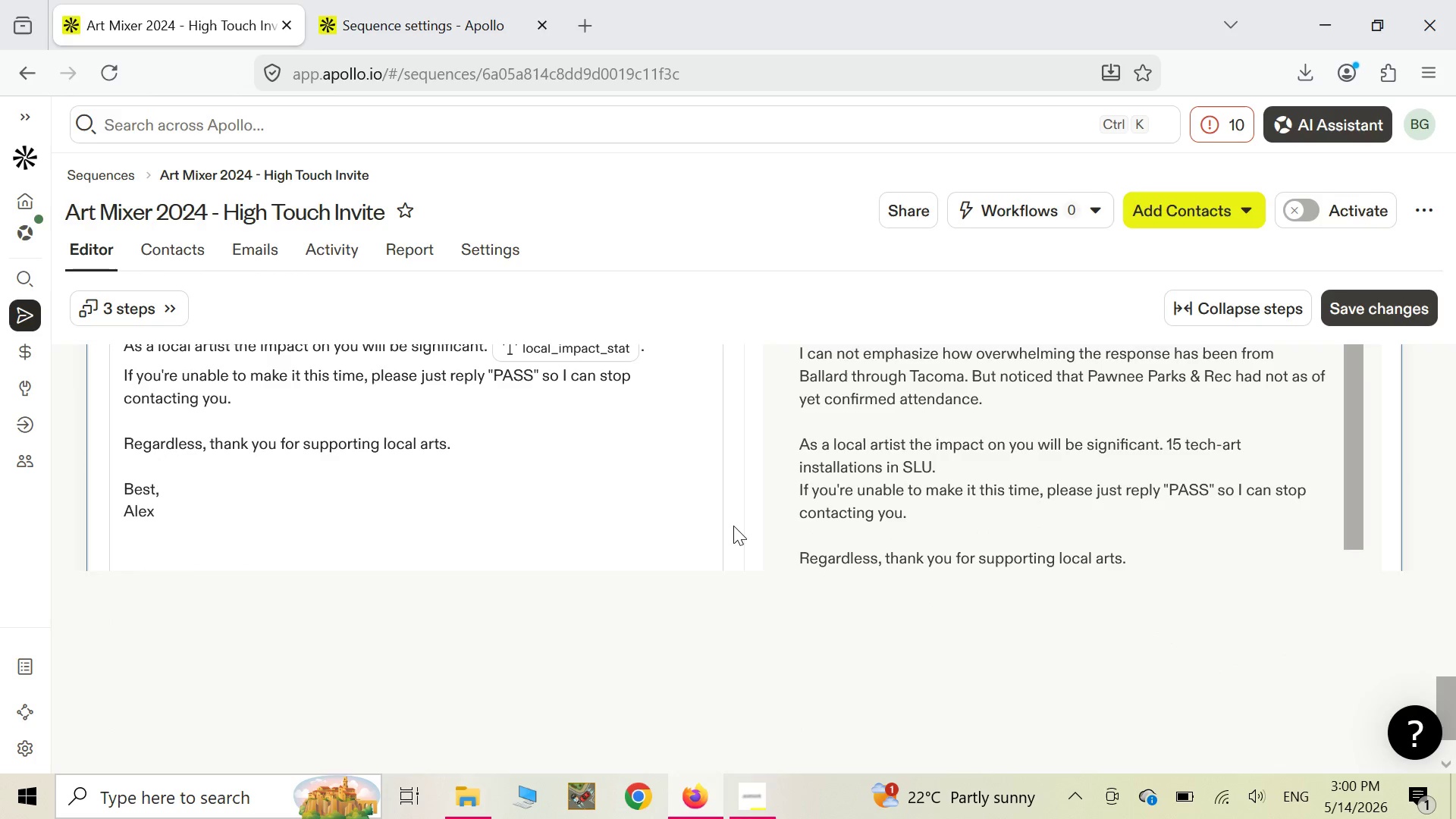 
scroll: coordinate [733, 526], scroll_direction: up, amount: 3.0
 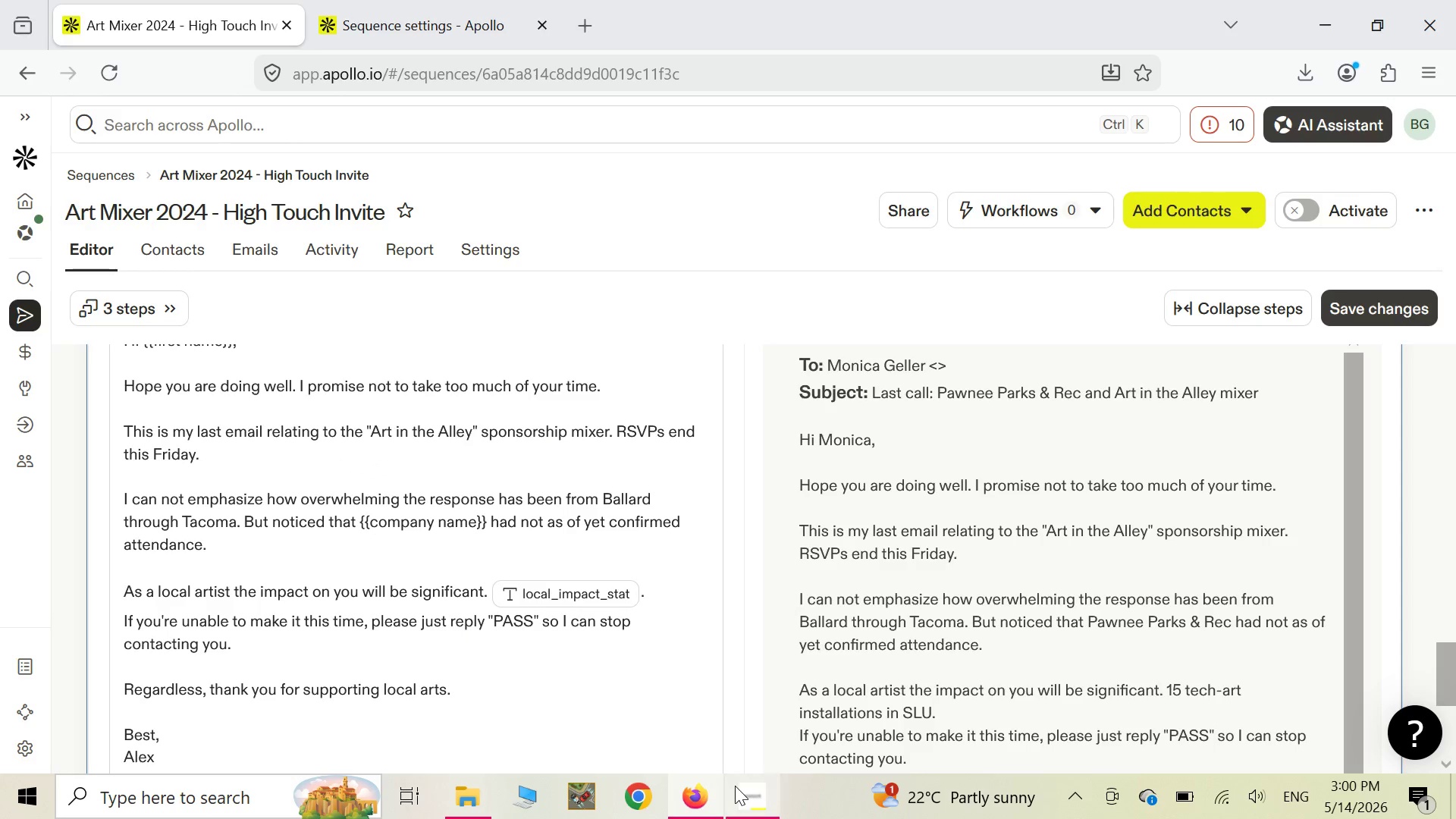 
left_click([738, 791])